 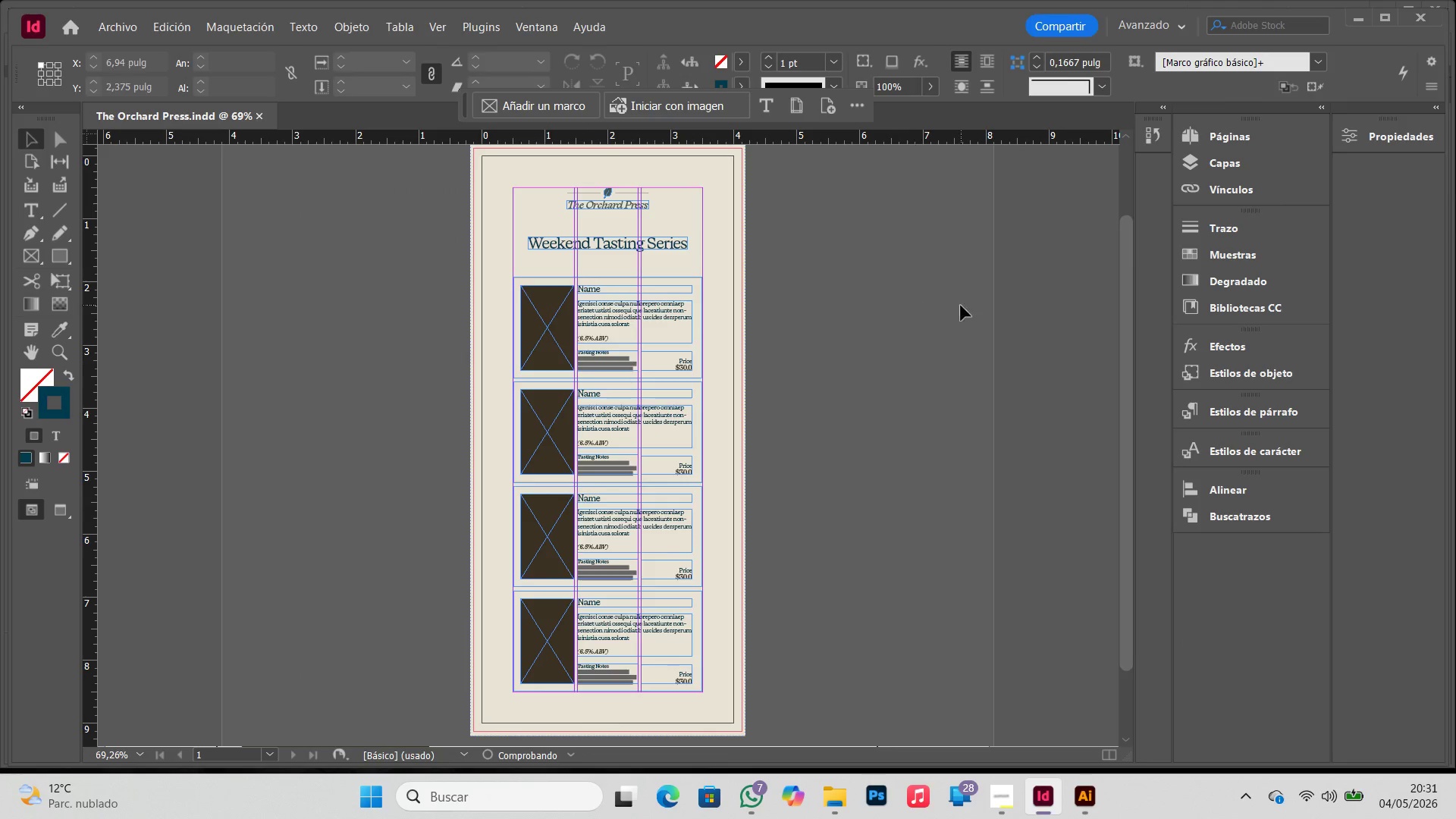 
left_click([859, 324])
 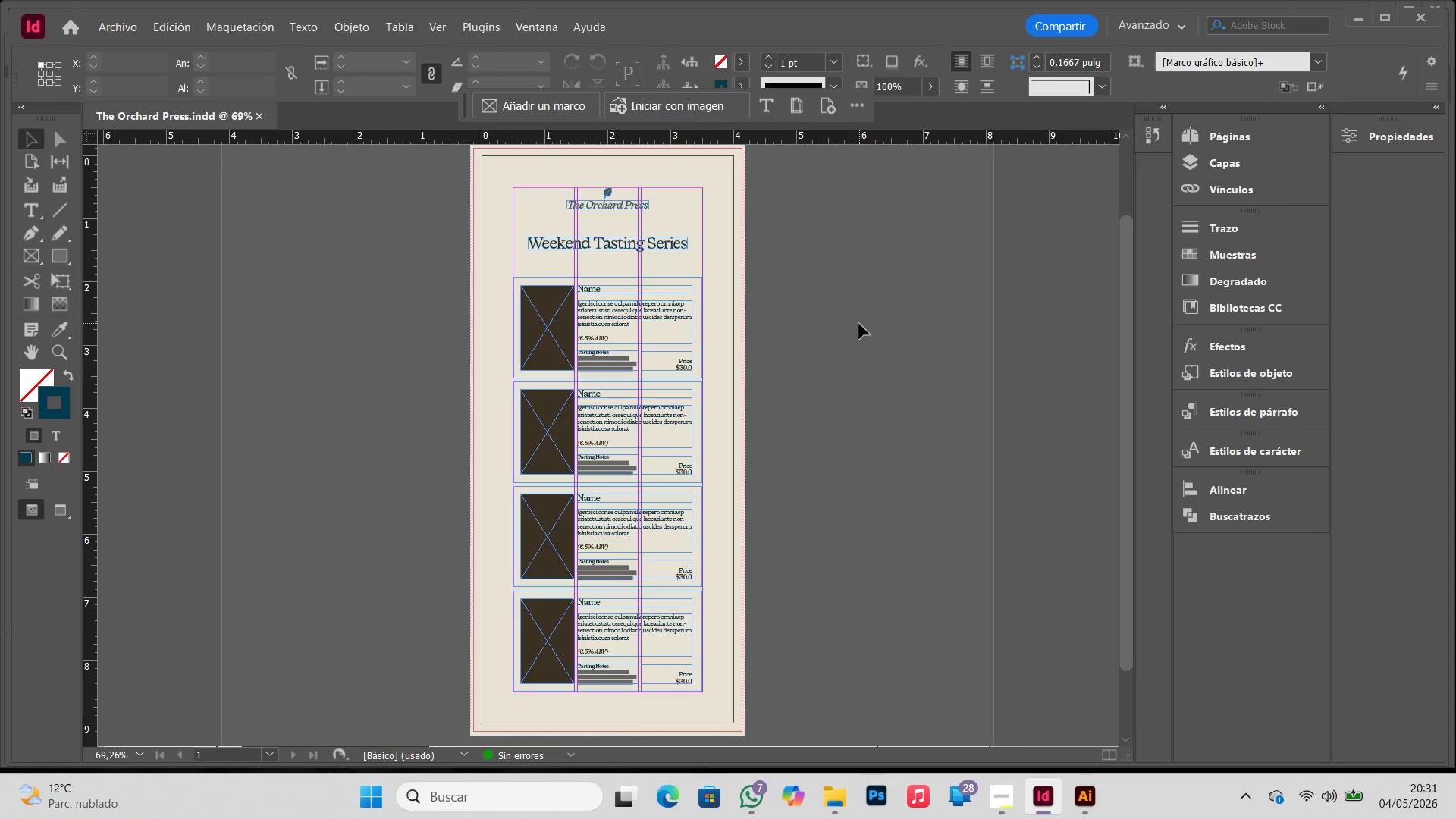 
key(W)
 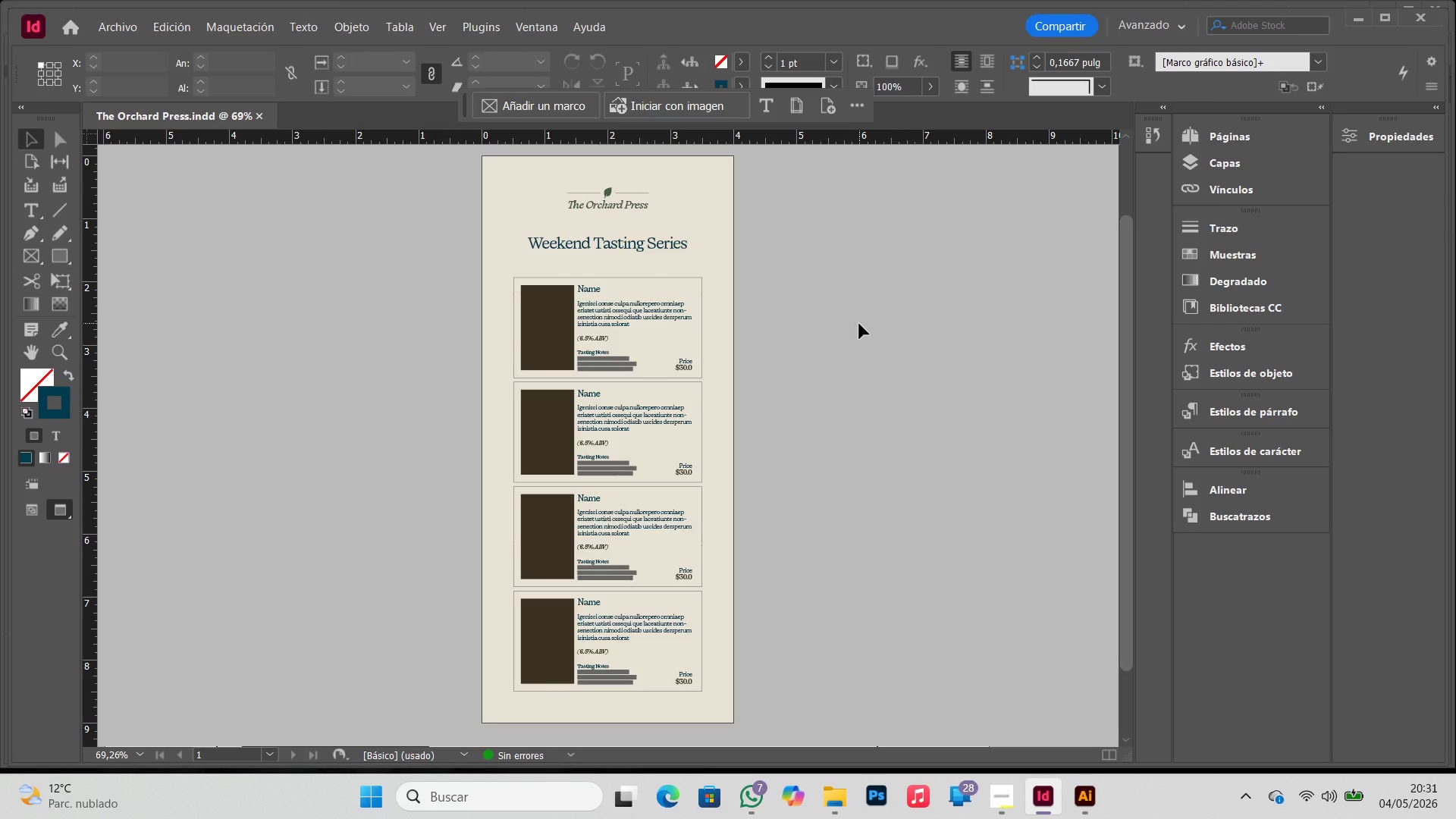 
wait(6.81)
 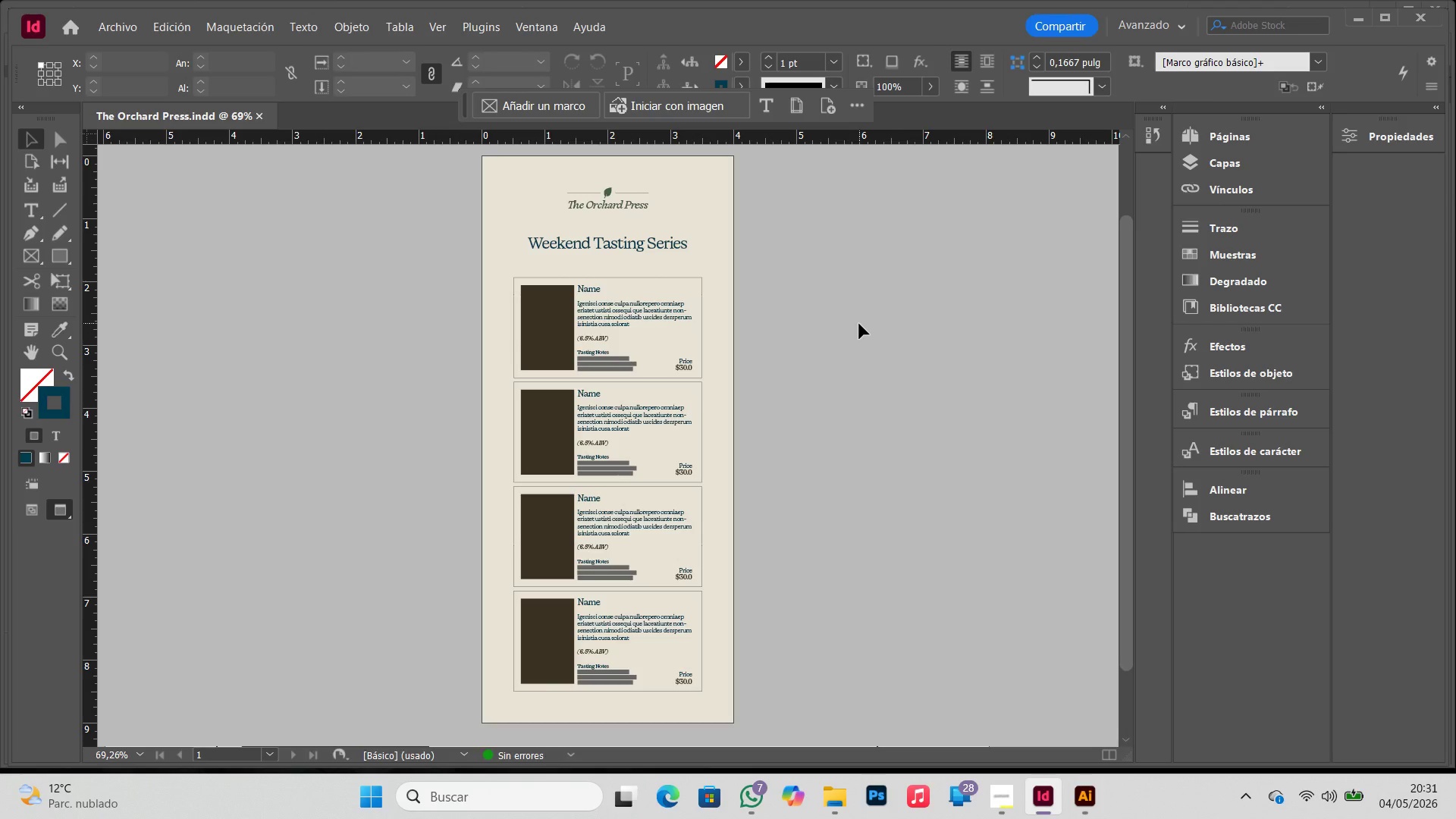 
key(W)
 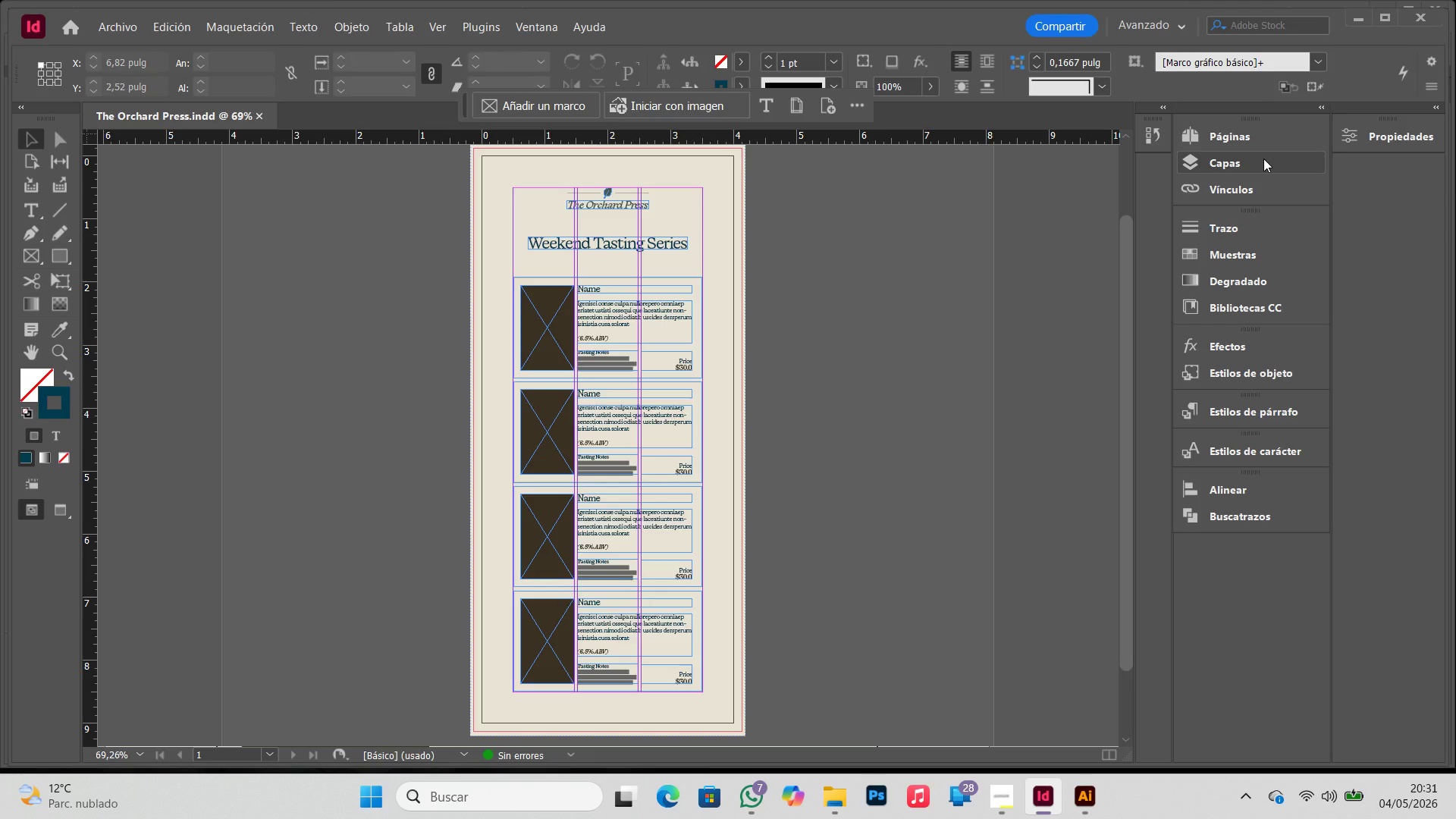 
left_click([1263, 158])
 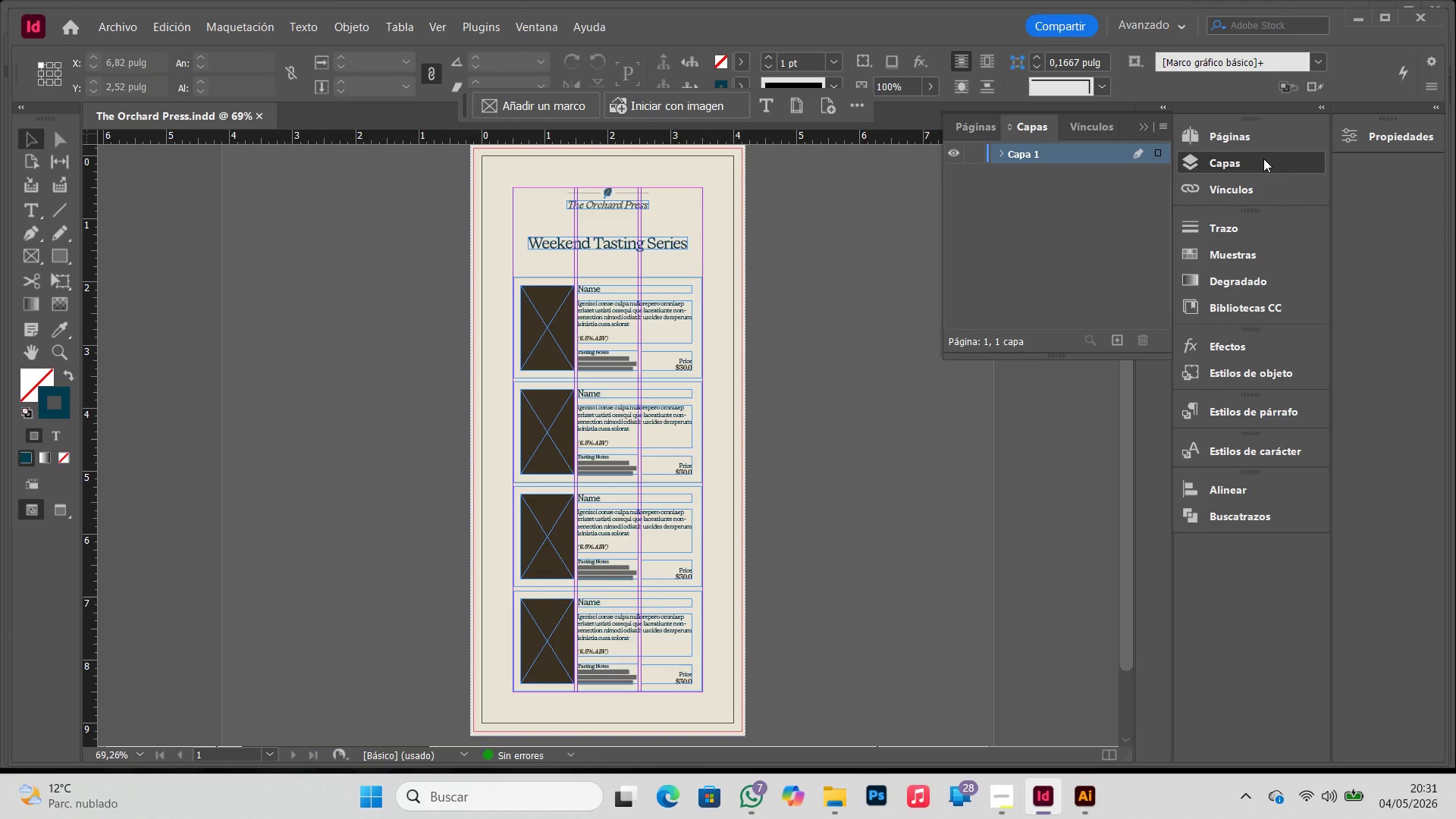 
left_click([1263, 158])
 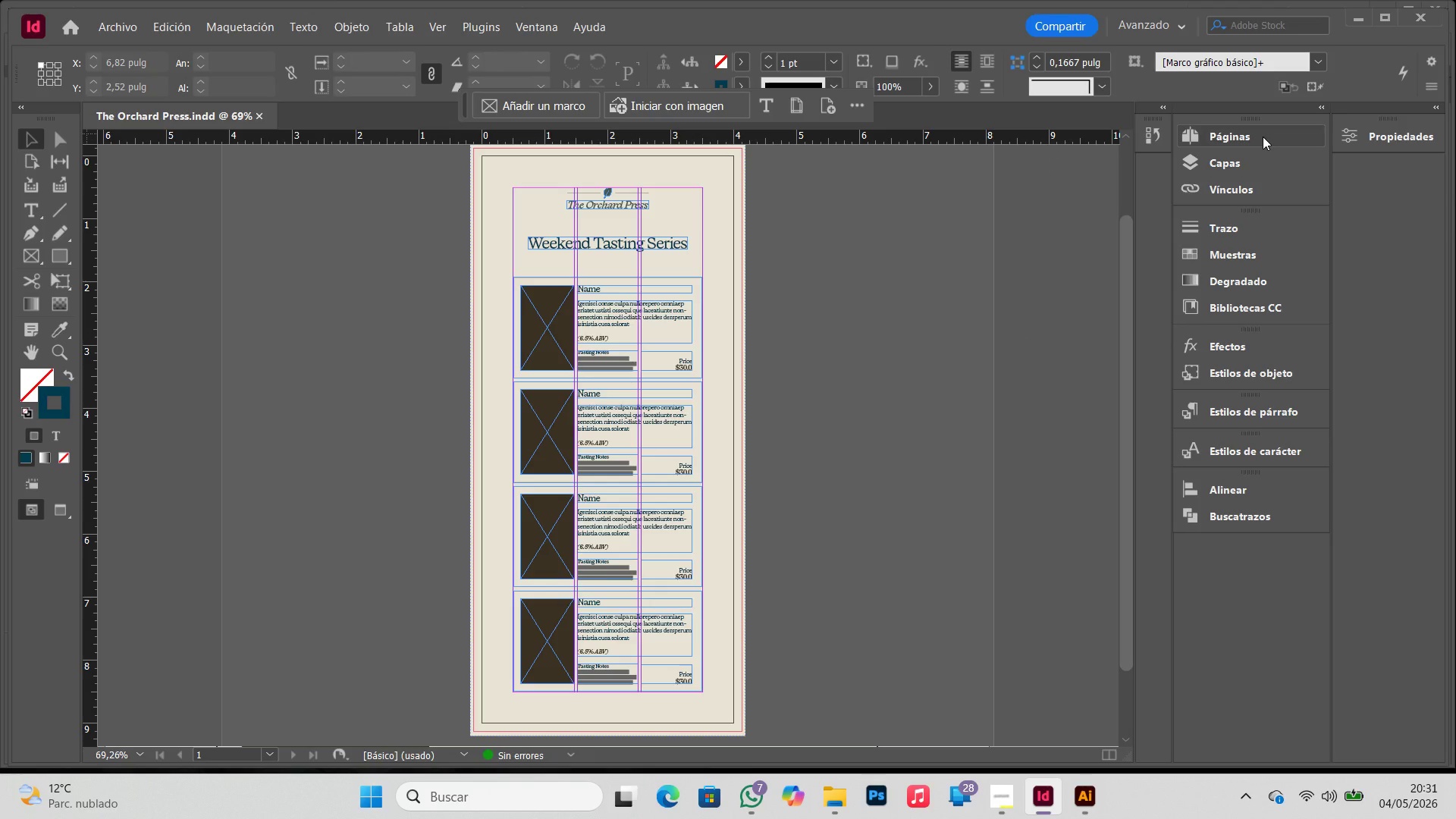 
left_click([1263, 136])
 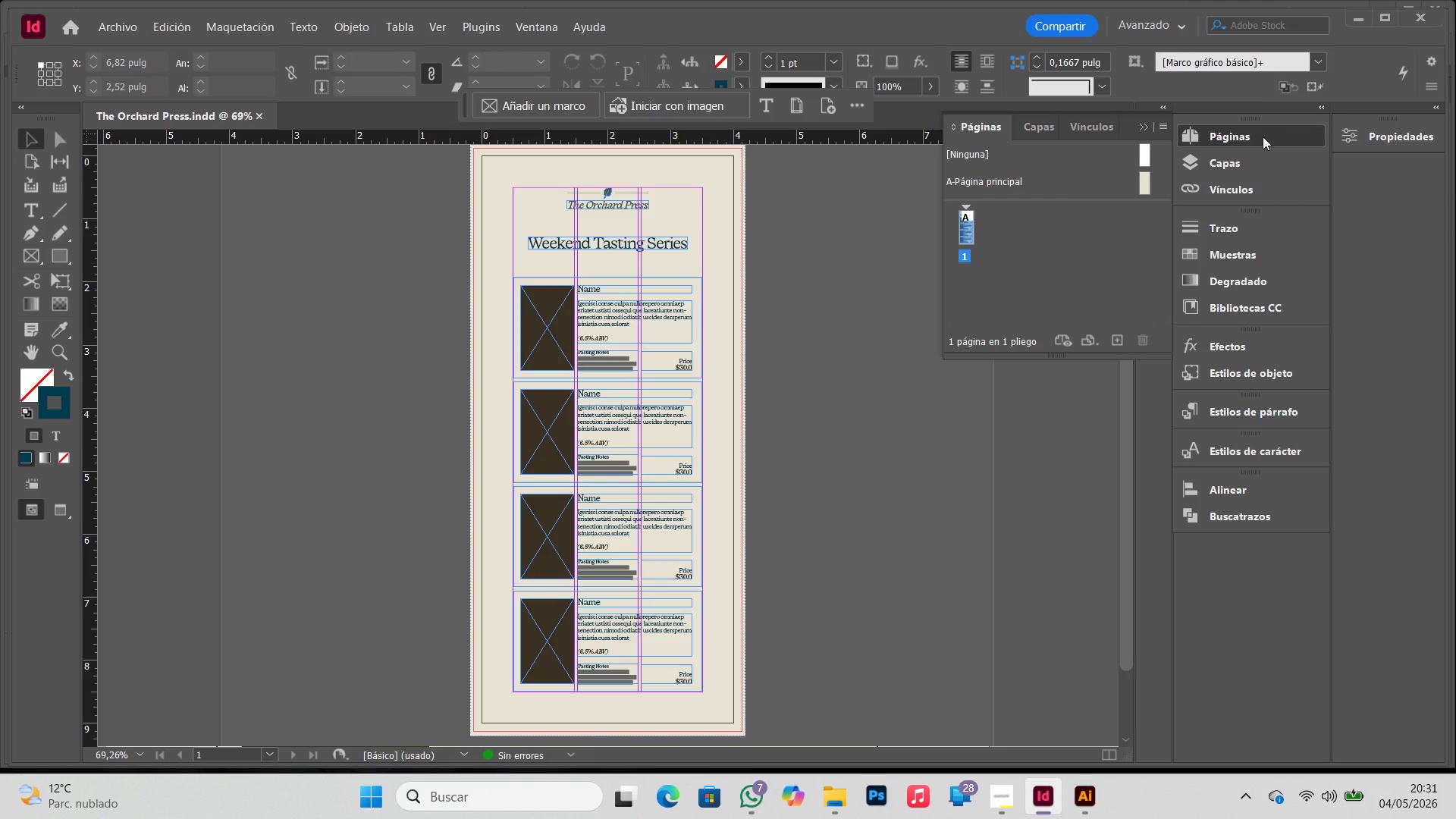 
left_click([1263, 136])
 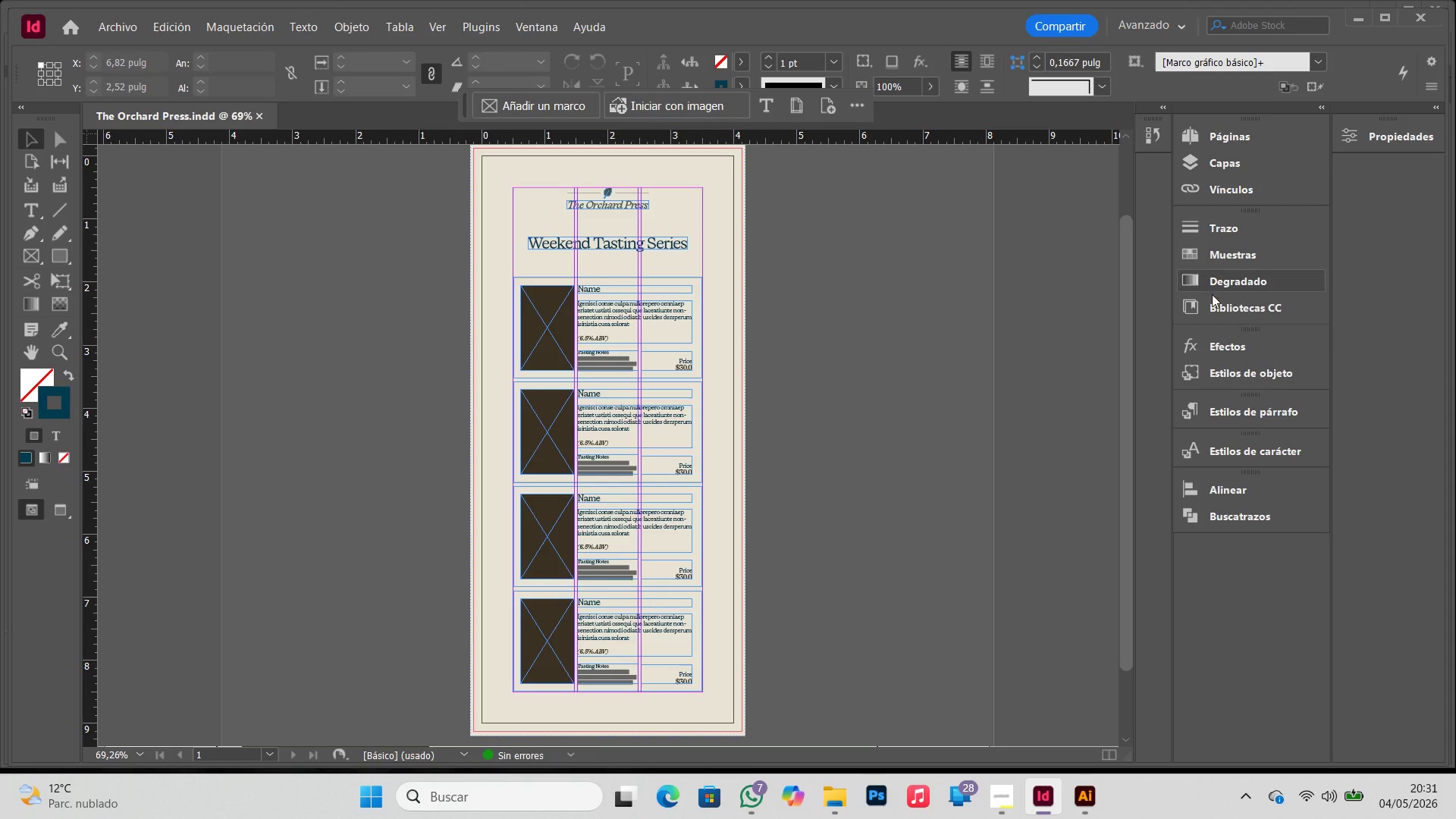 
scroll: coordinate [1219, 321], scroll_direction: down, amount: 1.0
 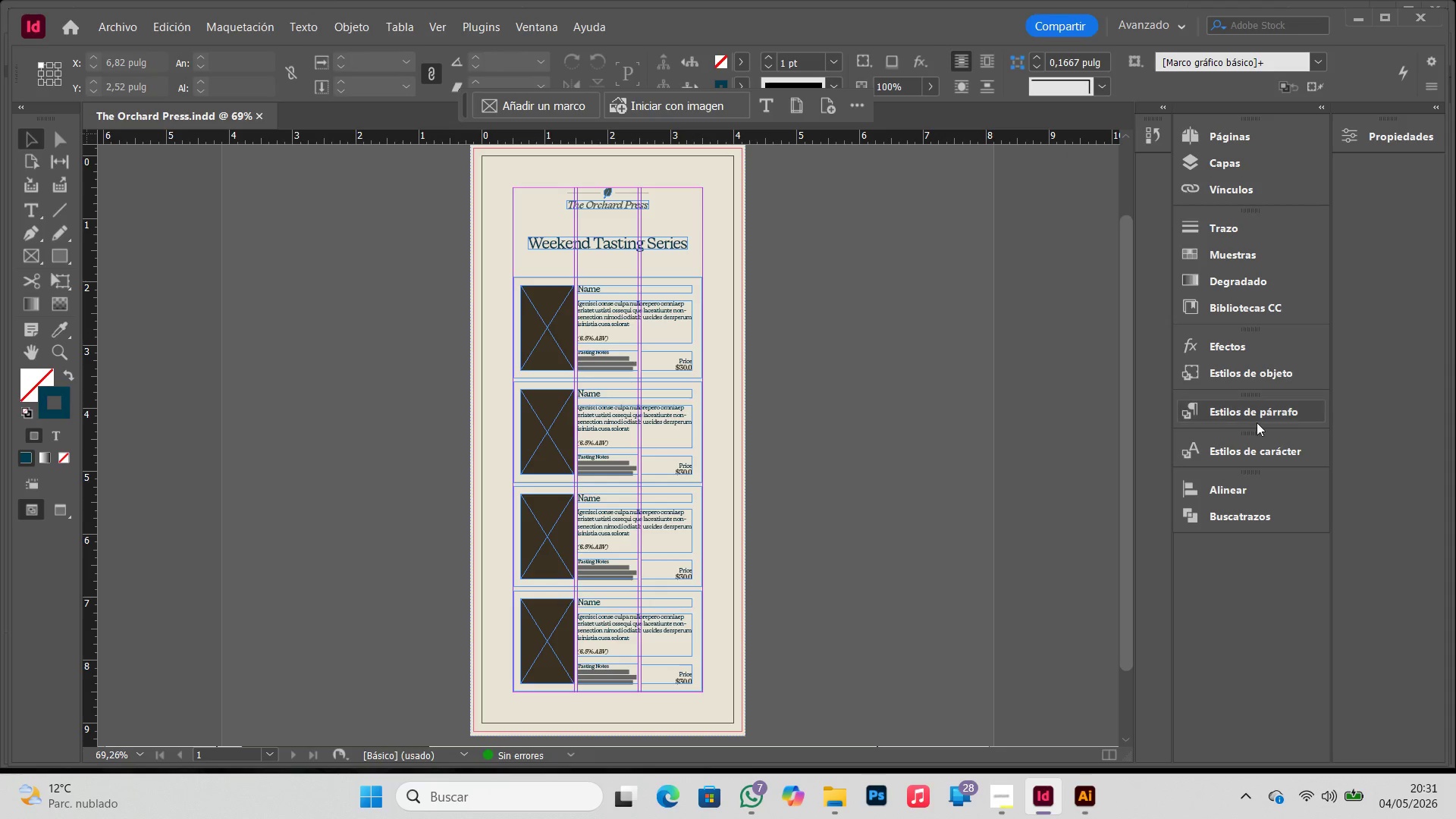 
left_click([1258, 418])
 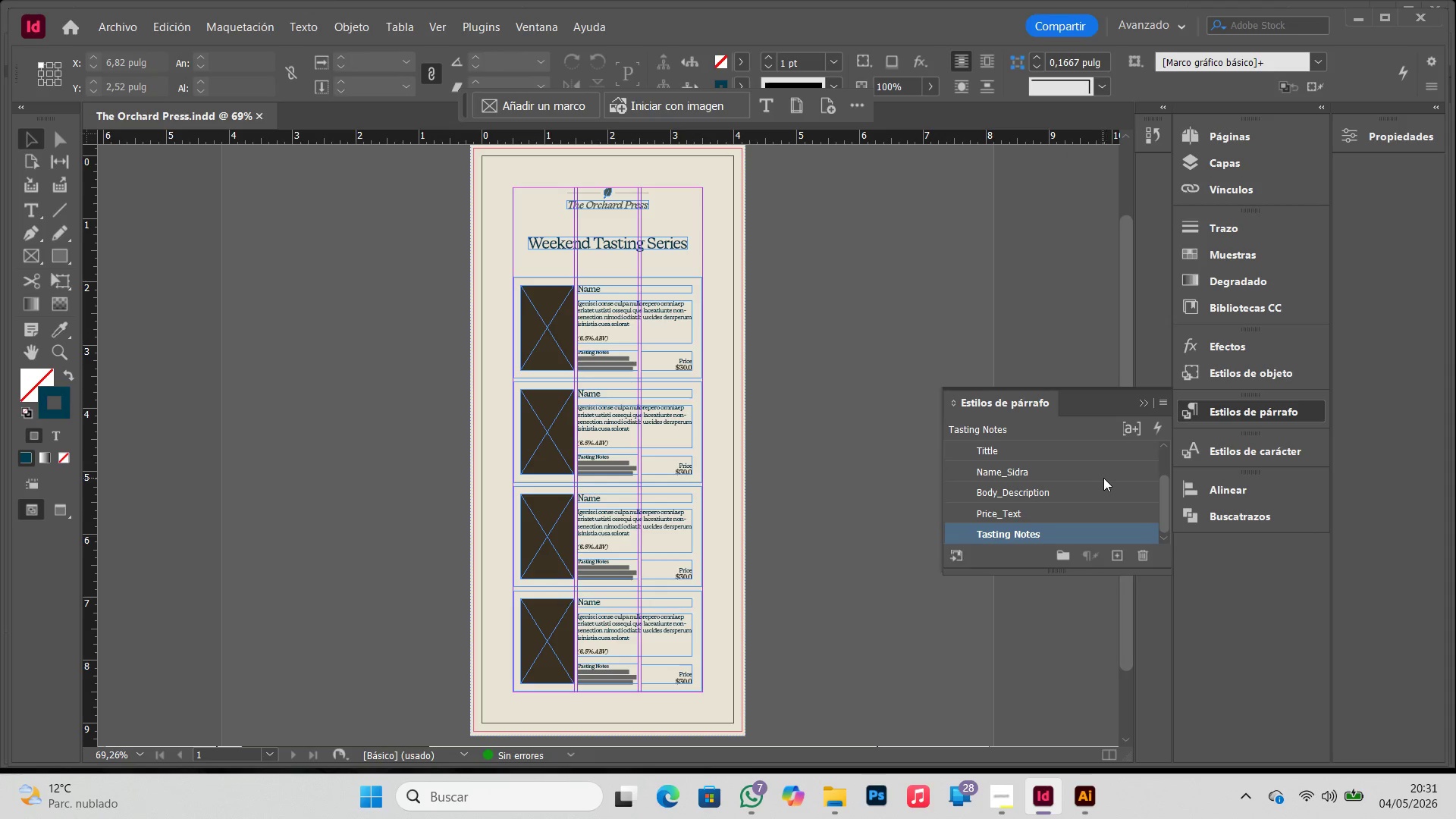 
scroll: coordinate [1103, 478], scroll_direction: down, amount: 1.0
 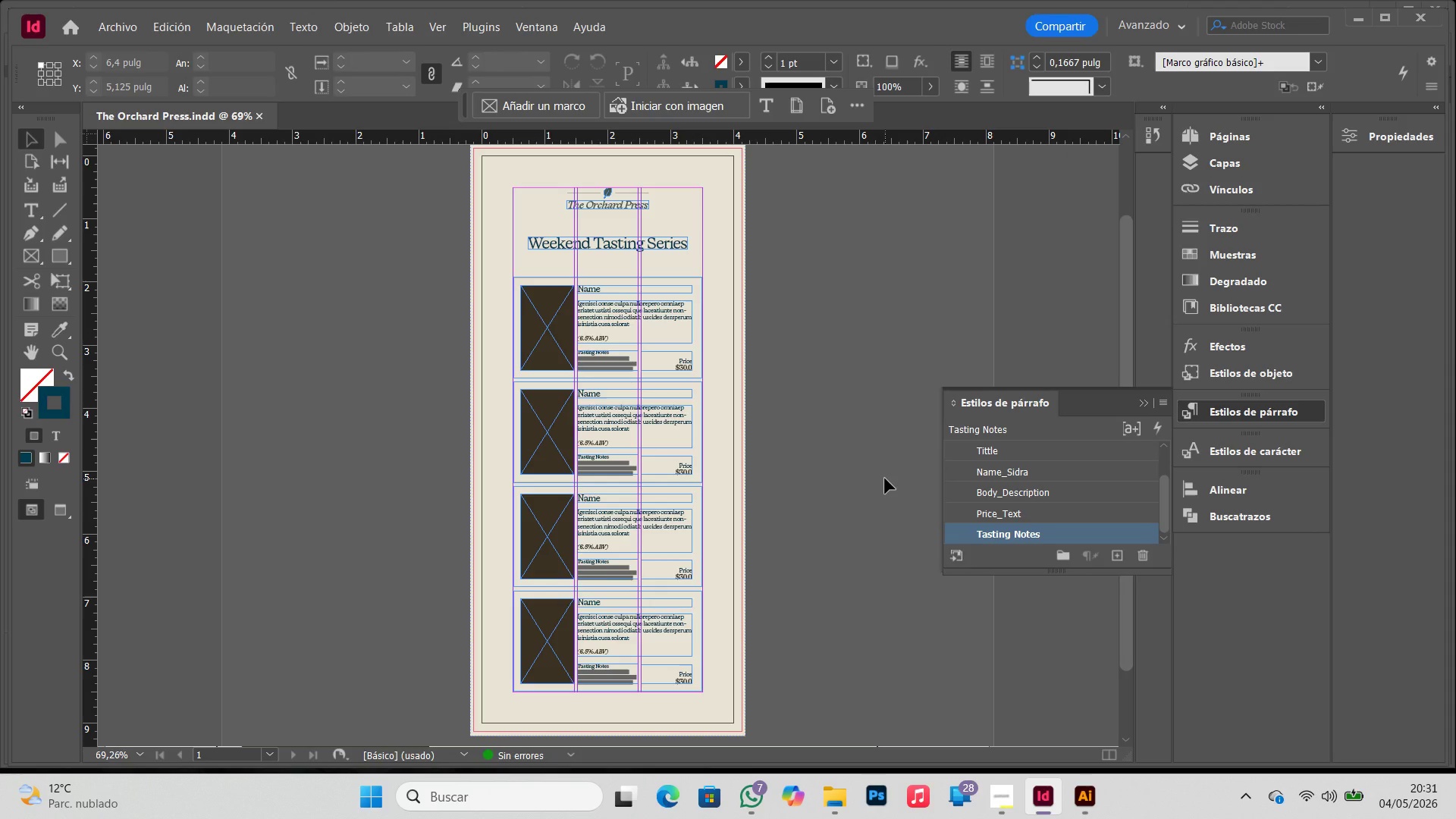 
left_click([885, 479])
 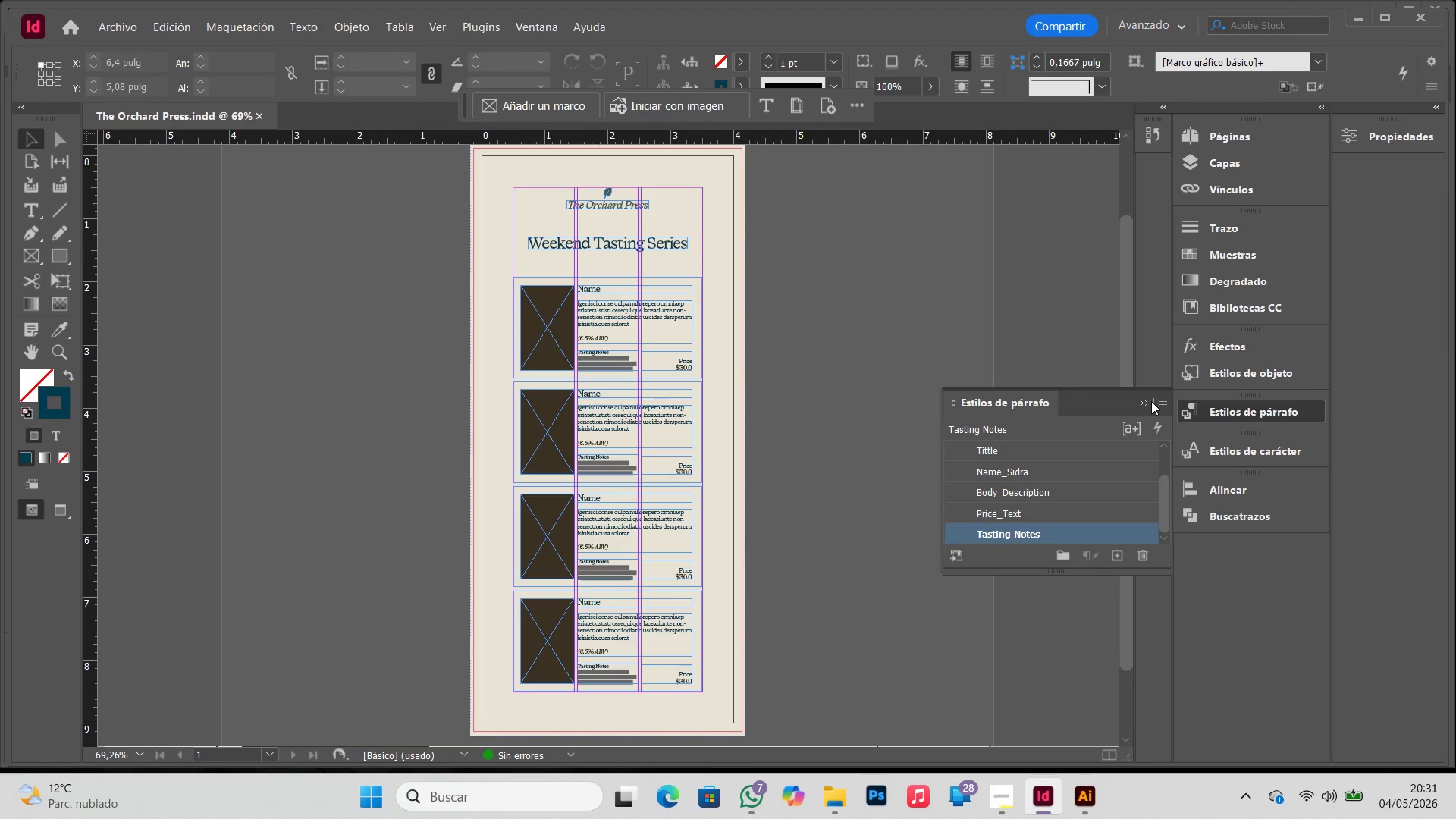 
left_click([1147, 403])
 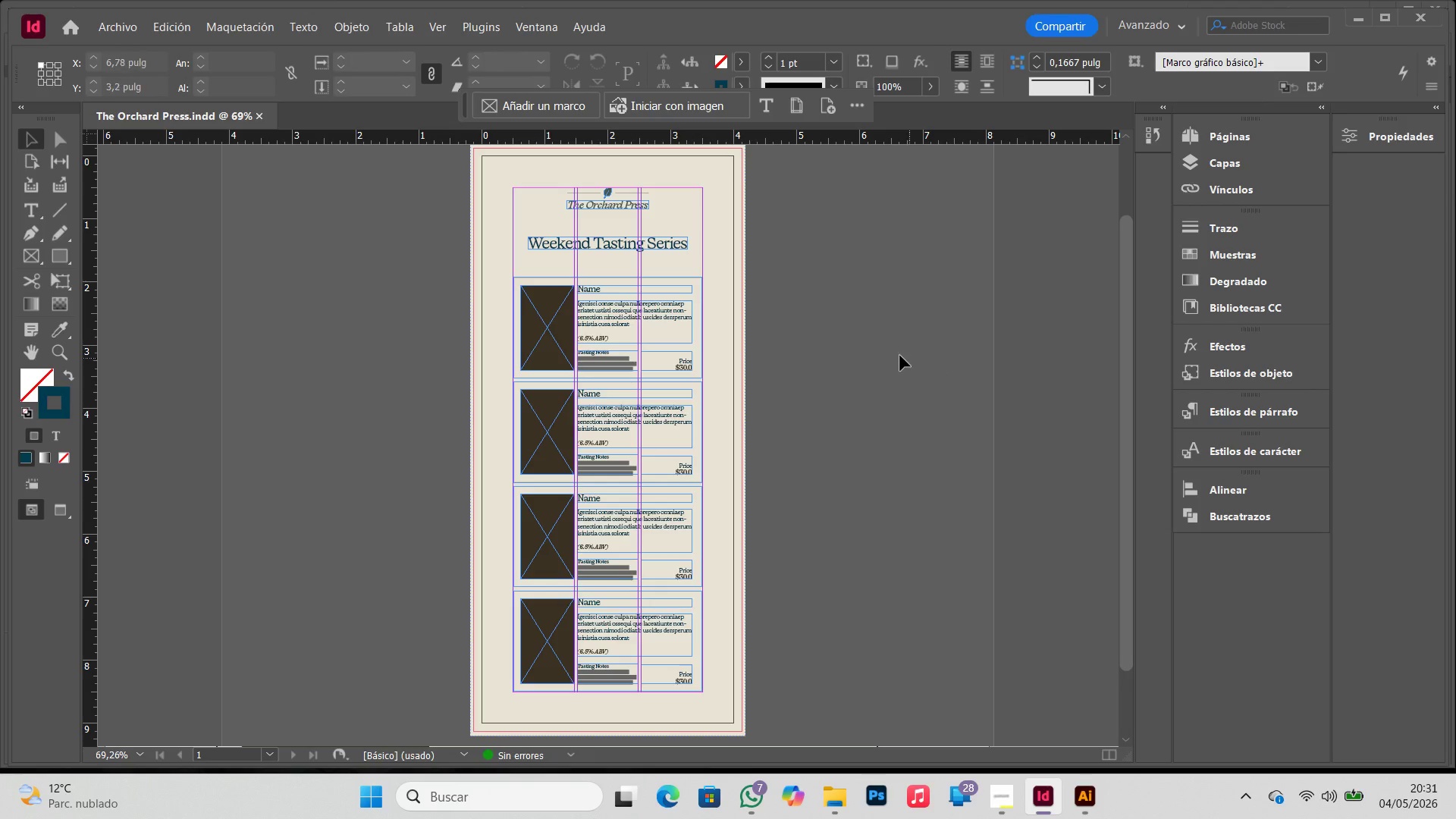 